 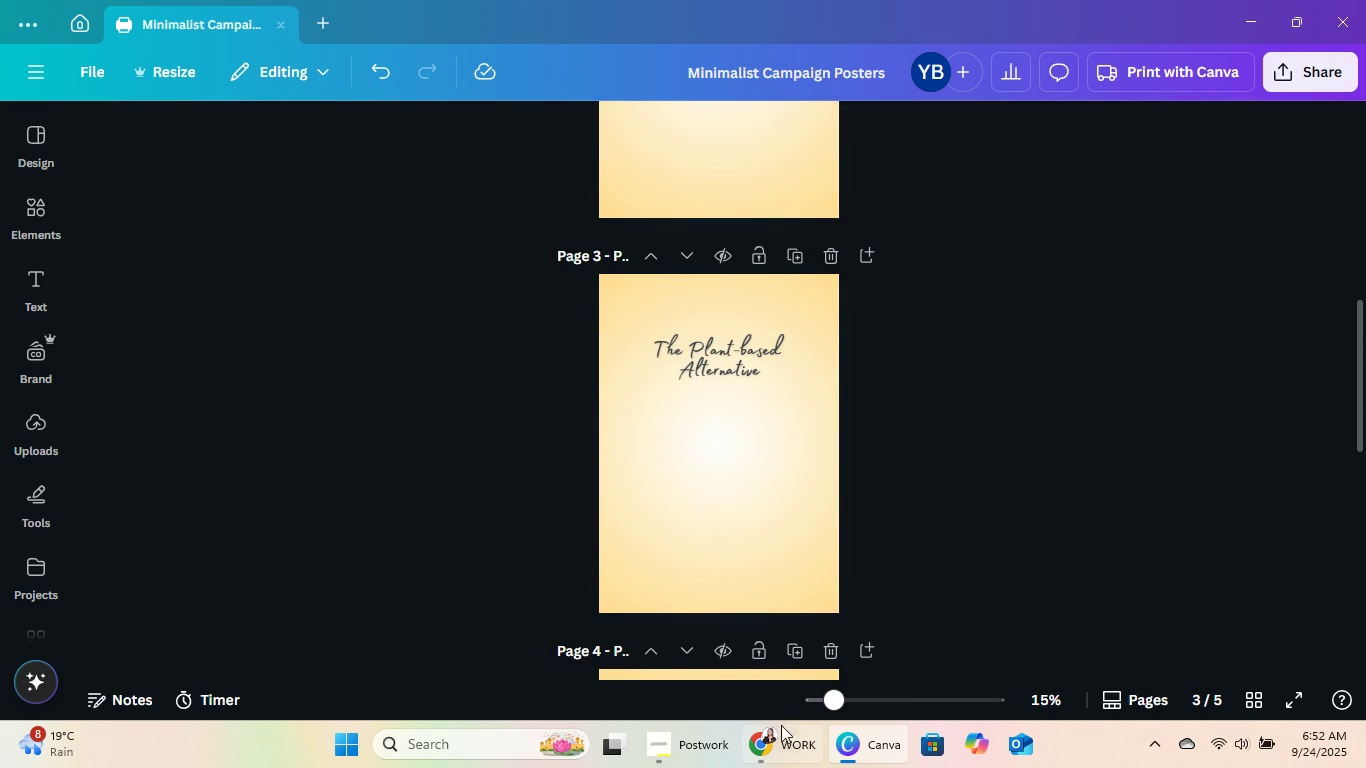 
scroll: coordinate [1007, 465], scroll_direction: down, amount: 4.0
 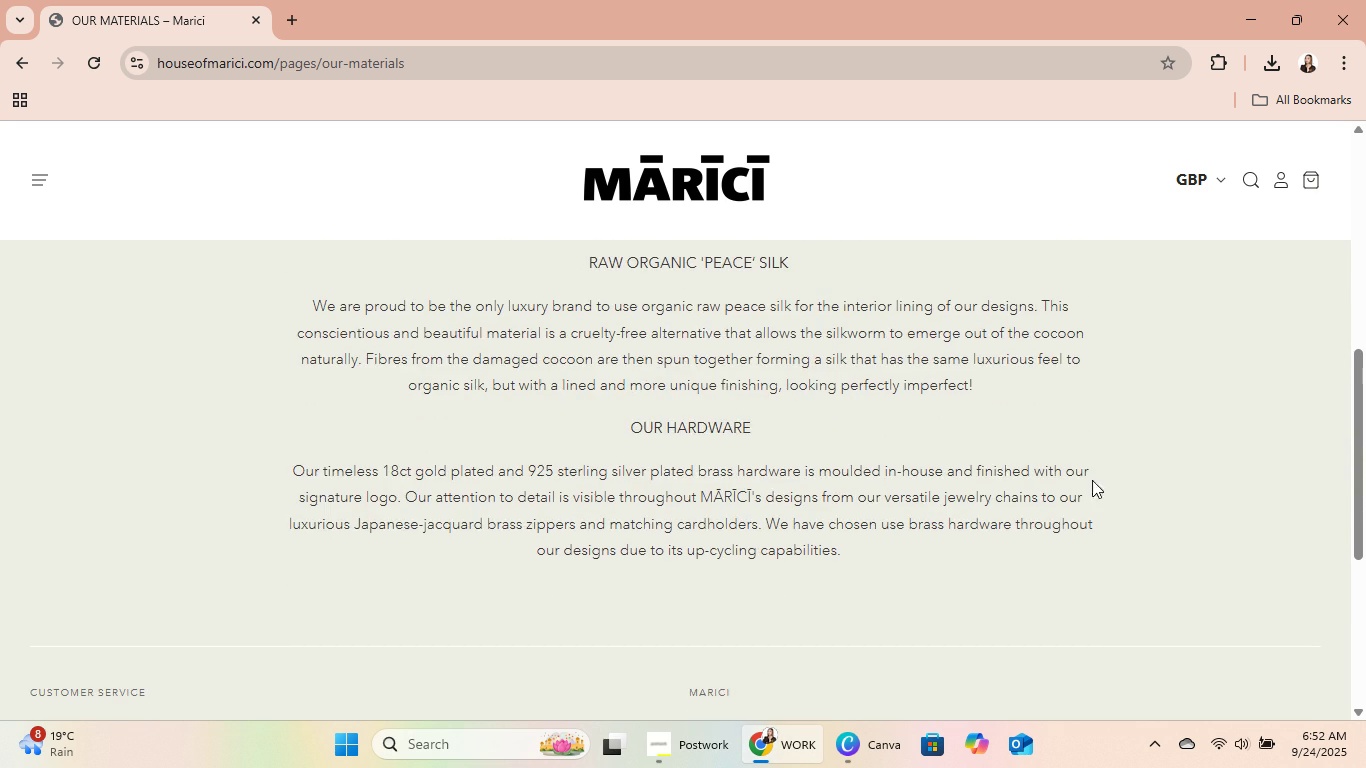 
scroll: coordinate [957, 484], scroll_direction: up, amount: 9.0
 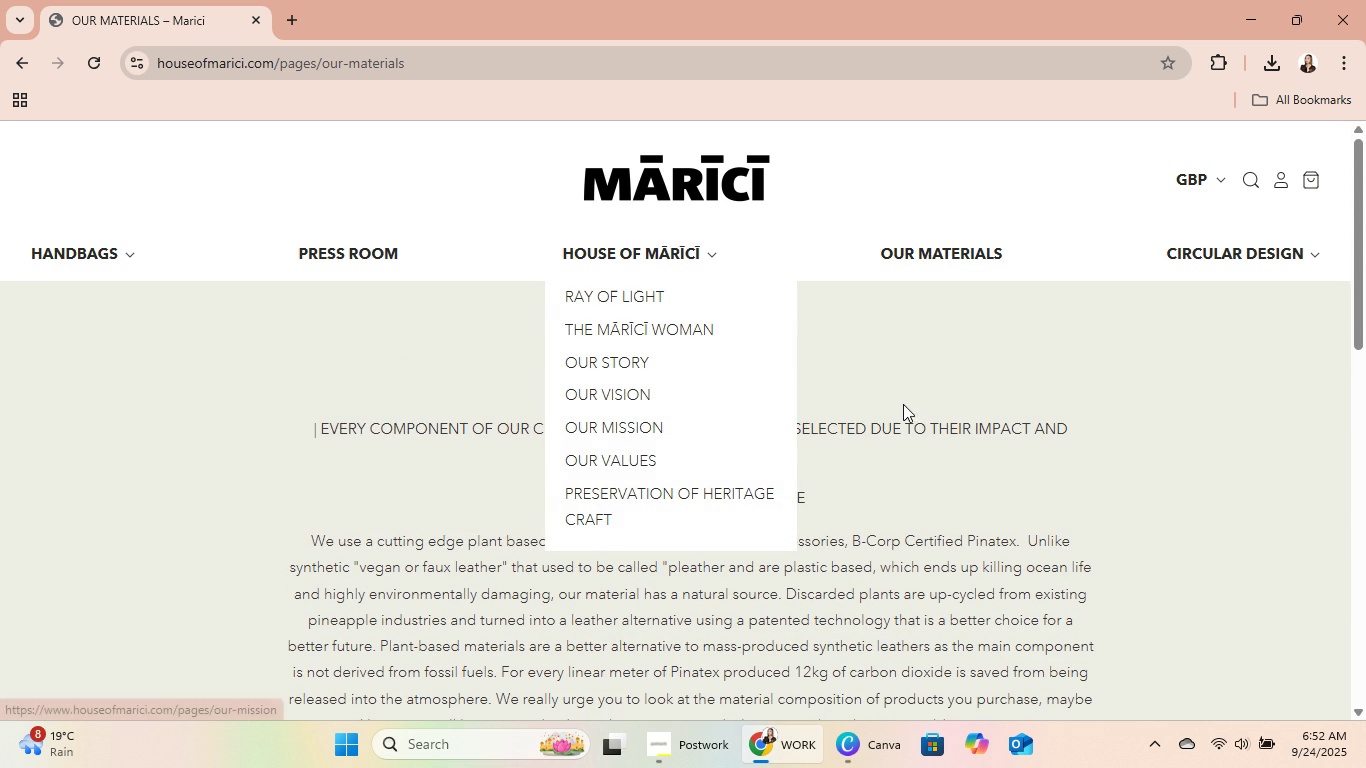 
scroll: coordinate [922, 340], scroll_direction: down, amount: 1.0
 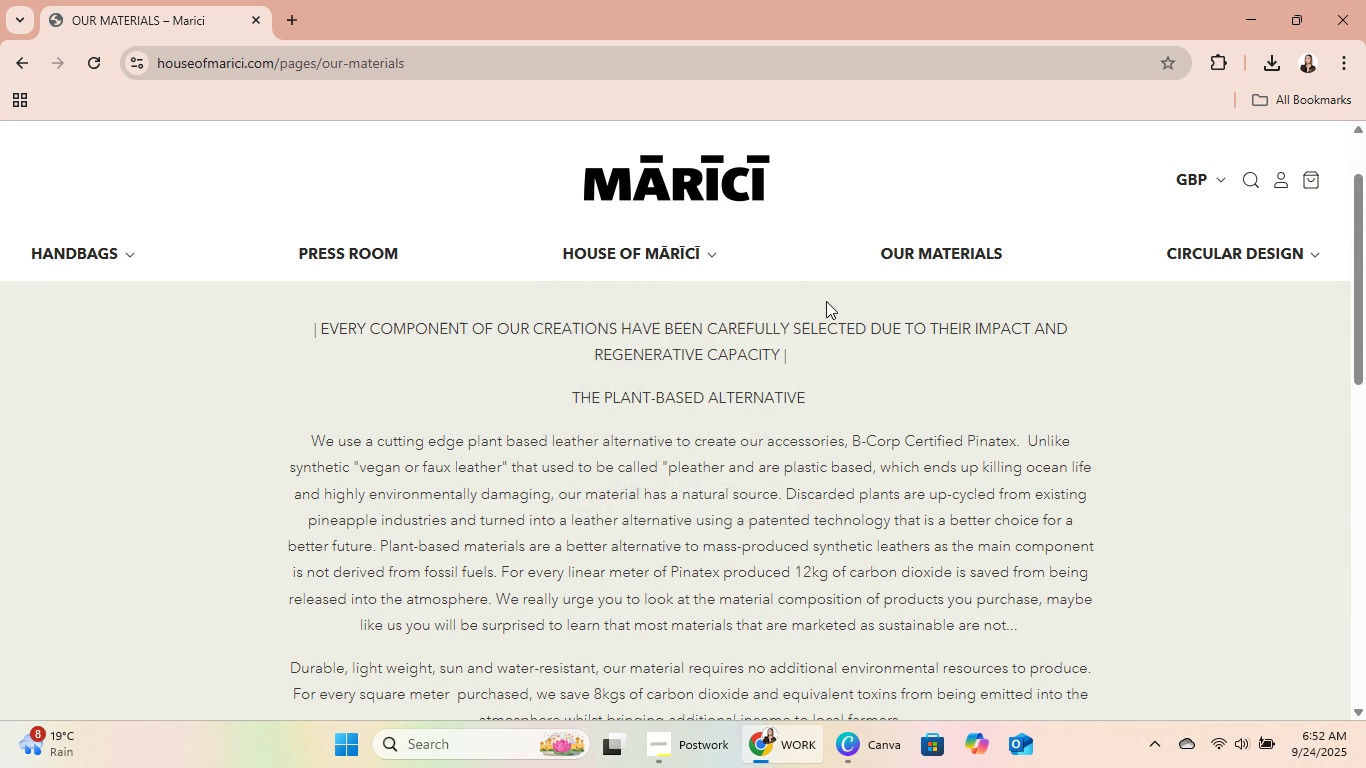 
mouse_move([635, 282])
 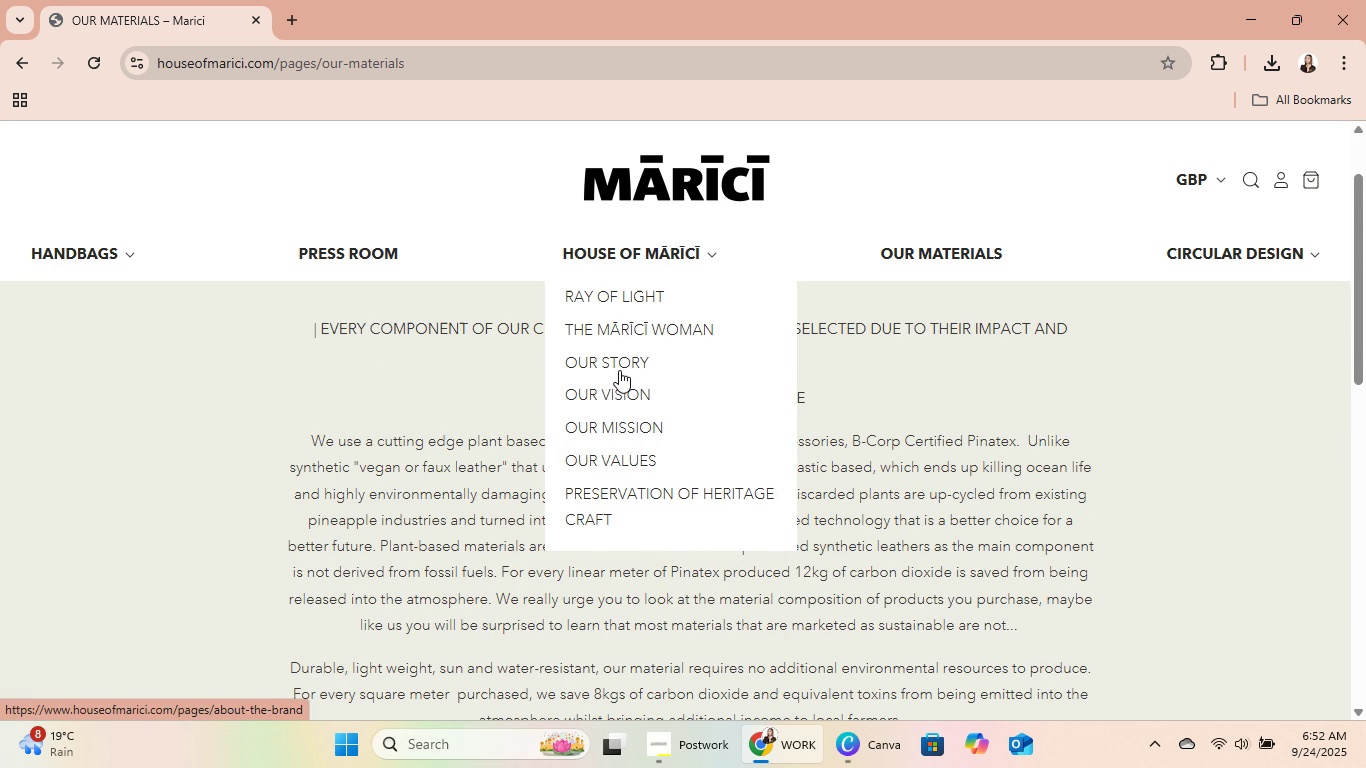 
left_click([619, 370])
 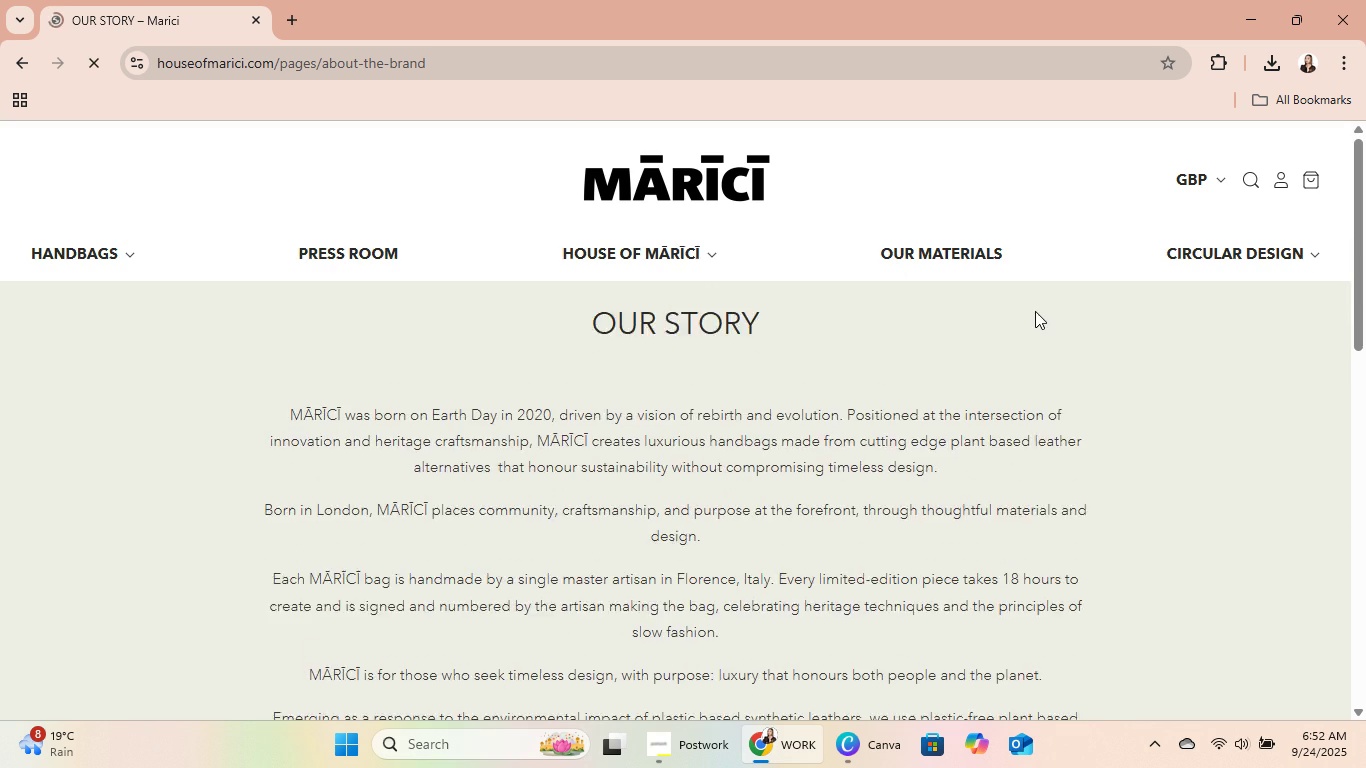 
scroll: coordinate [931, 408], scroll_direction: down, amount: 2.0
 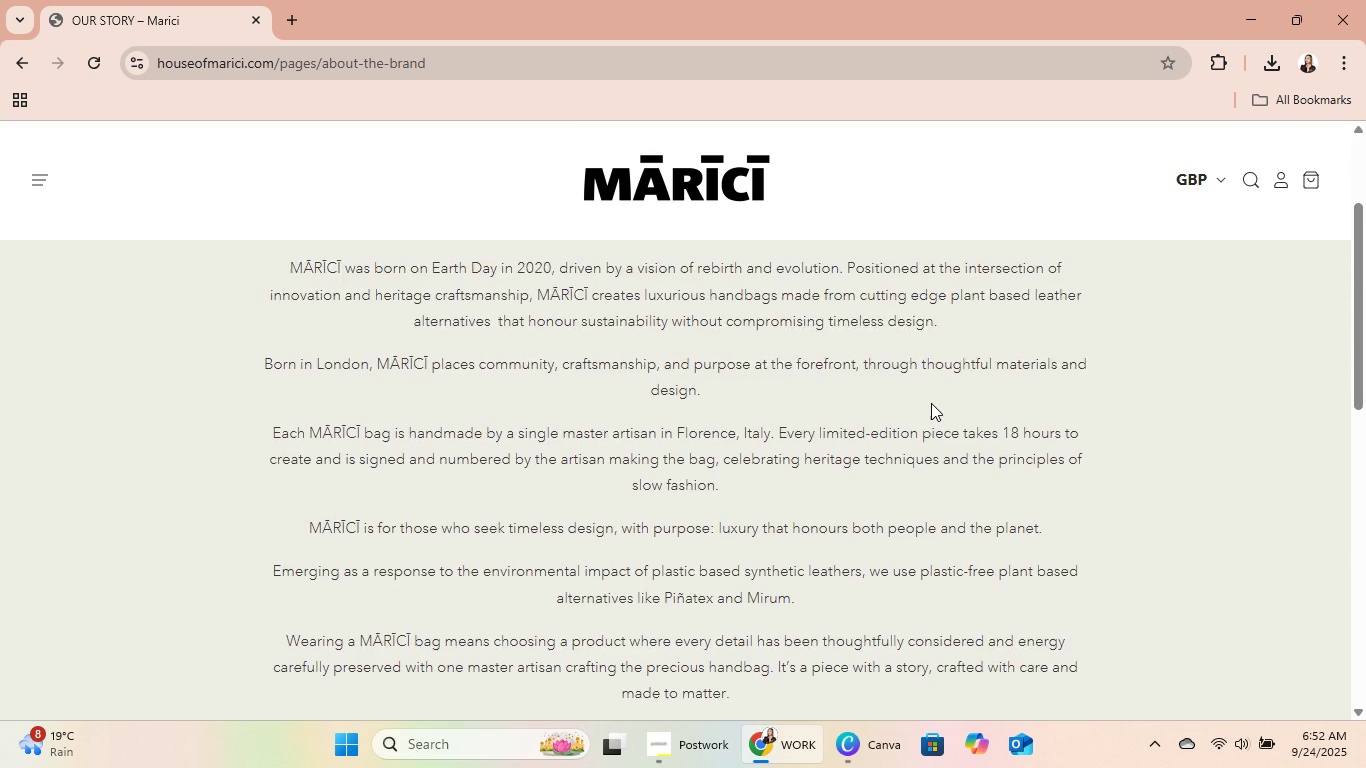 
scroll: coordinate [914, 377], scroll_direction: up, amount: 2.0
 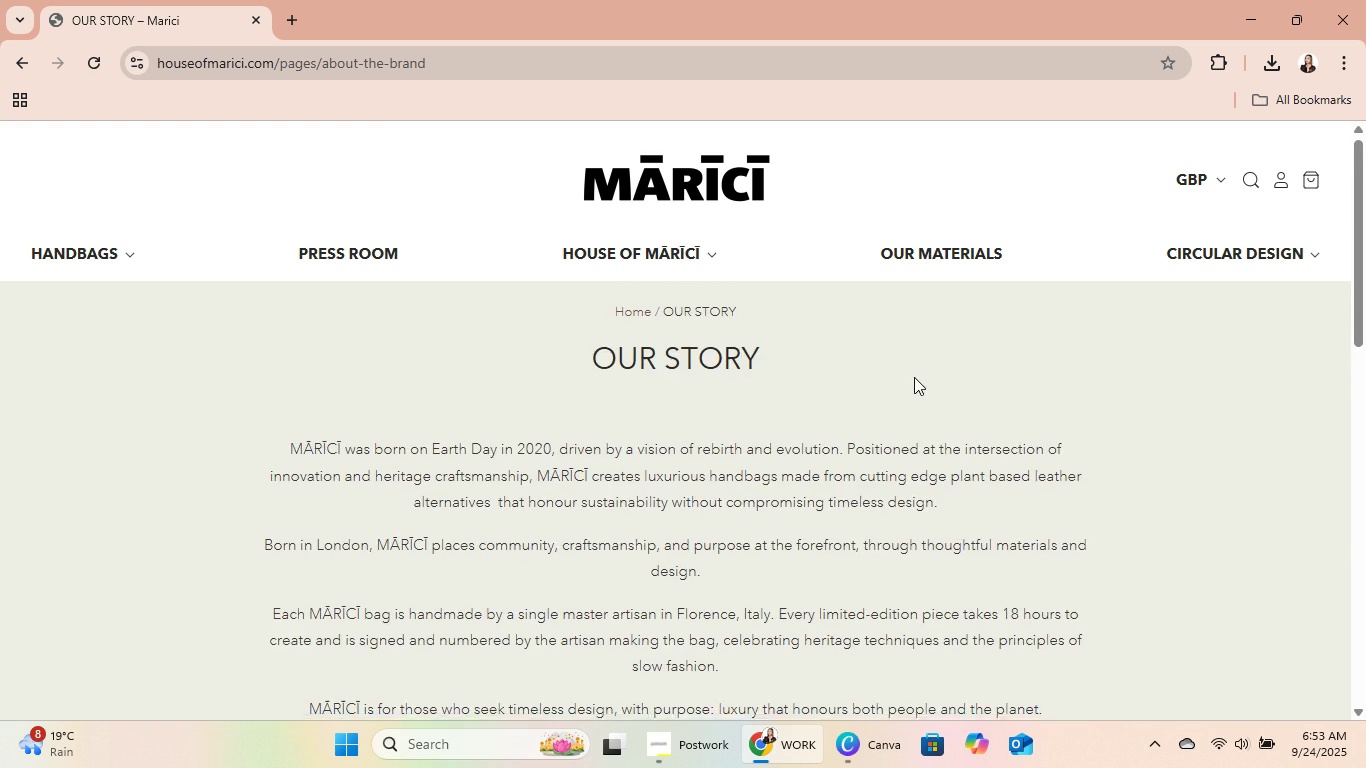 
scroll: coordinate [910, 405], scroll_direction: down, amount: 4.0
 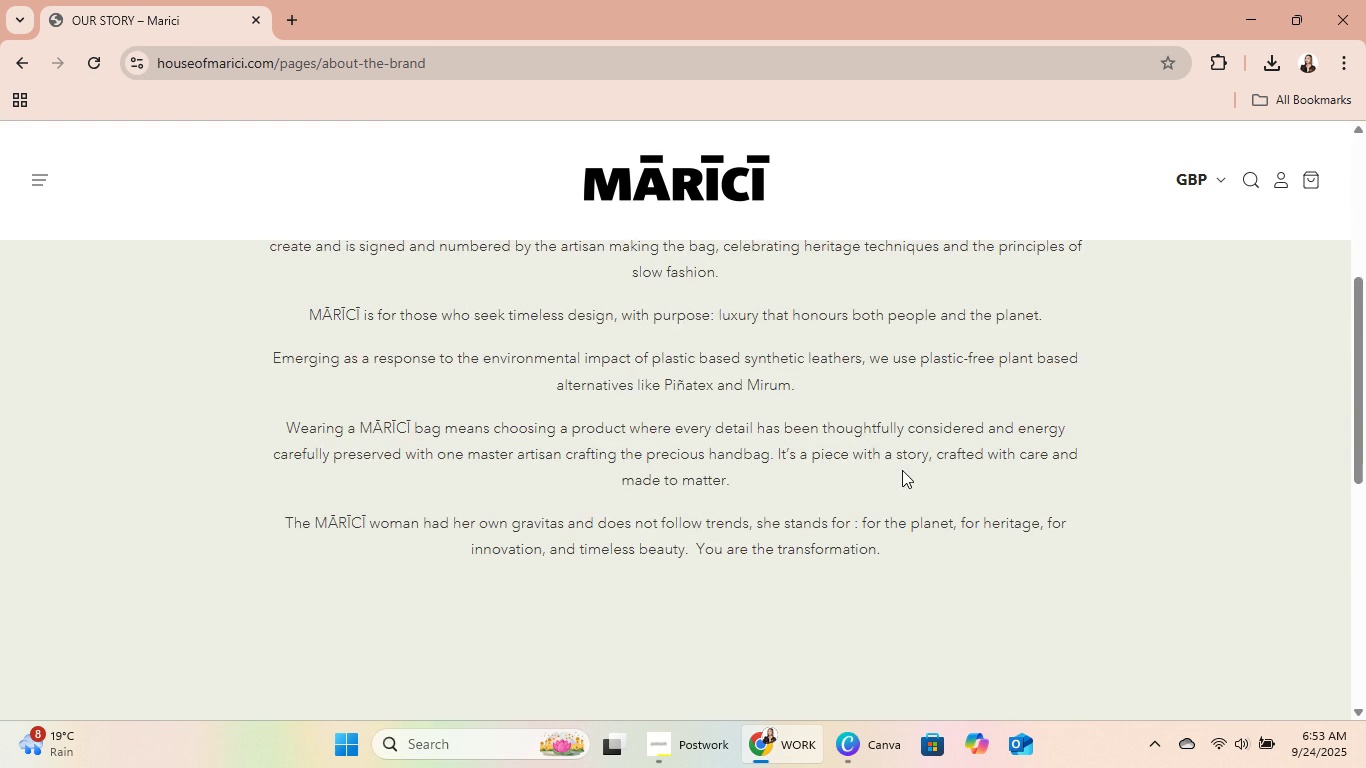 
scroll: coordinate [902, 468], scroll_direction: up, amount: 4.0
 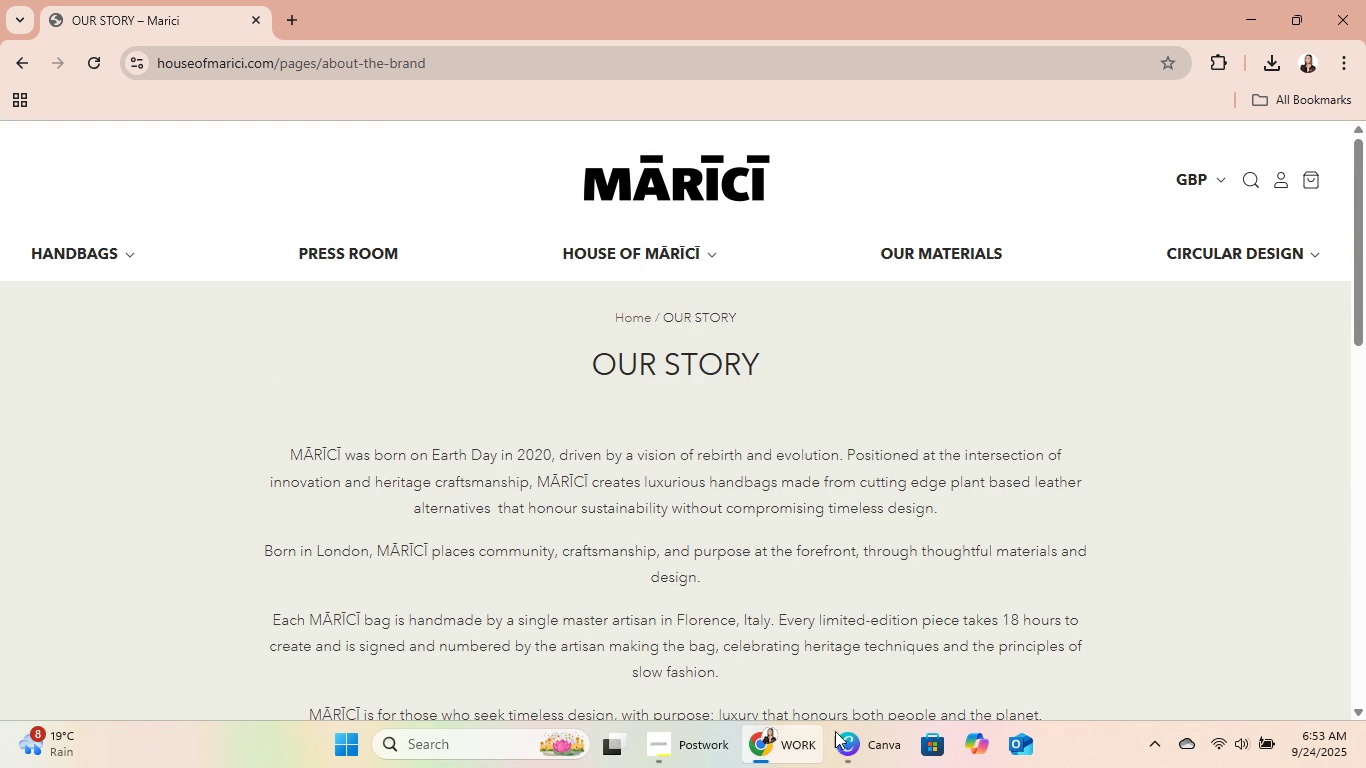 
left_click([872, 744])
 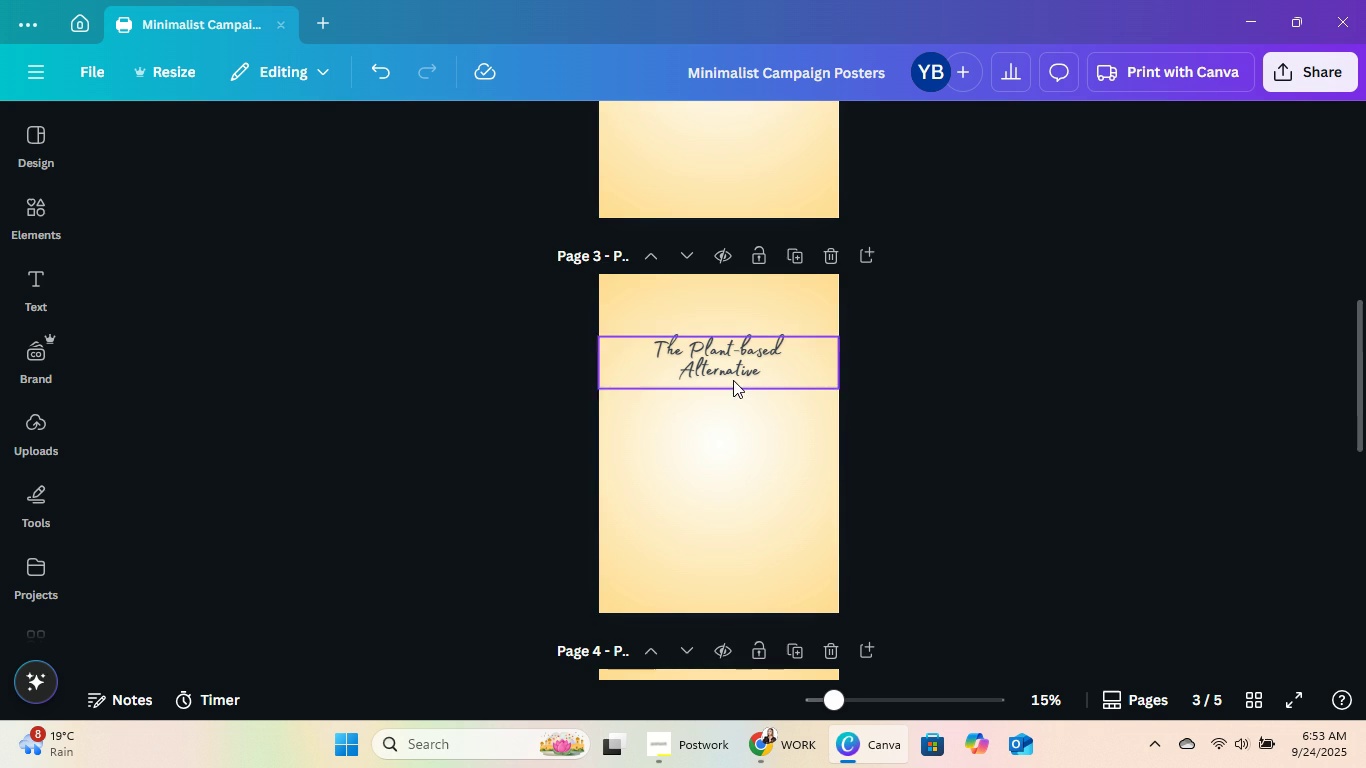 
left_click([733, 380])
 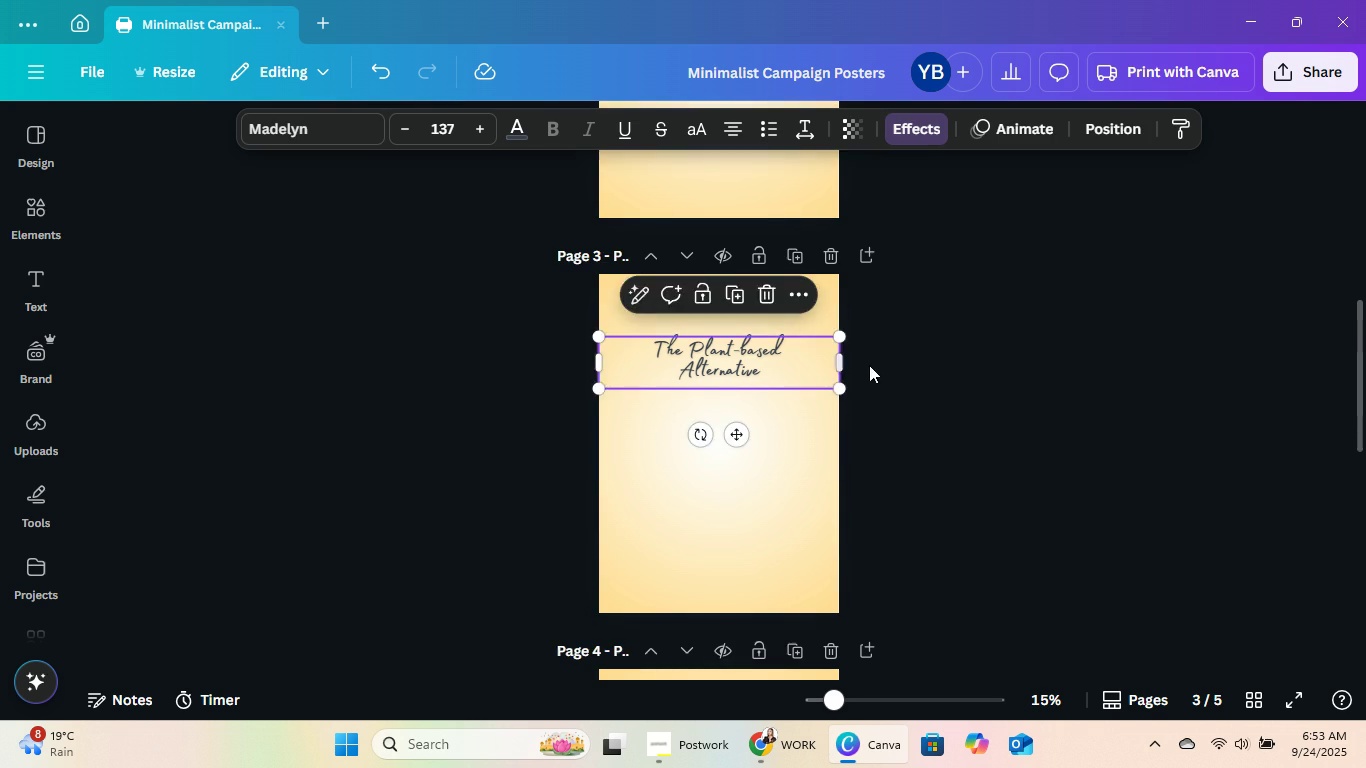 
scroll: coordinate [806, 360], scroll_direction: up, amount: 4.0
 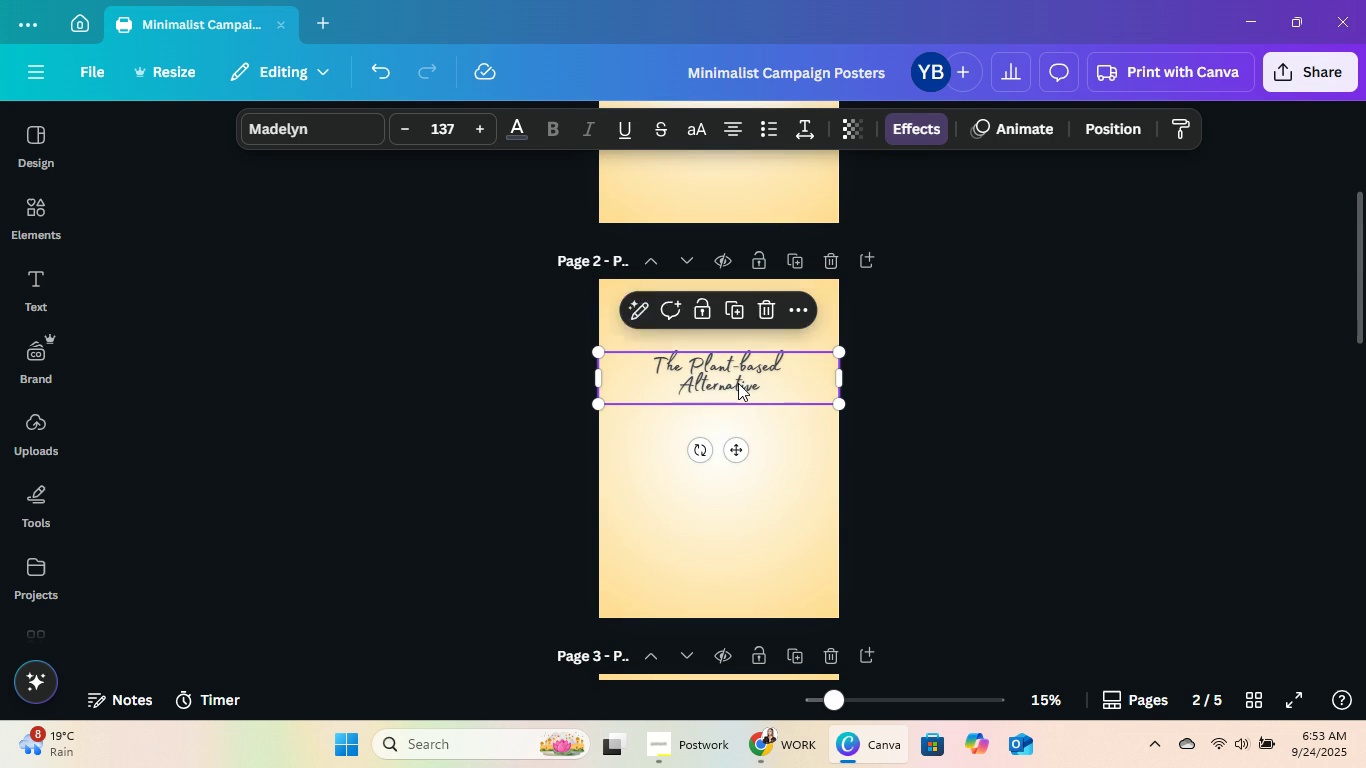 
double_click([738, 383])
 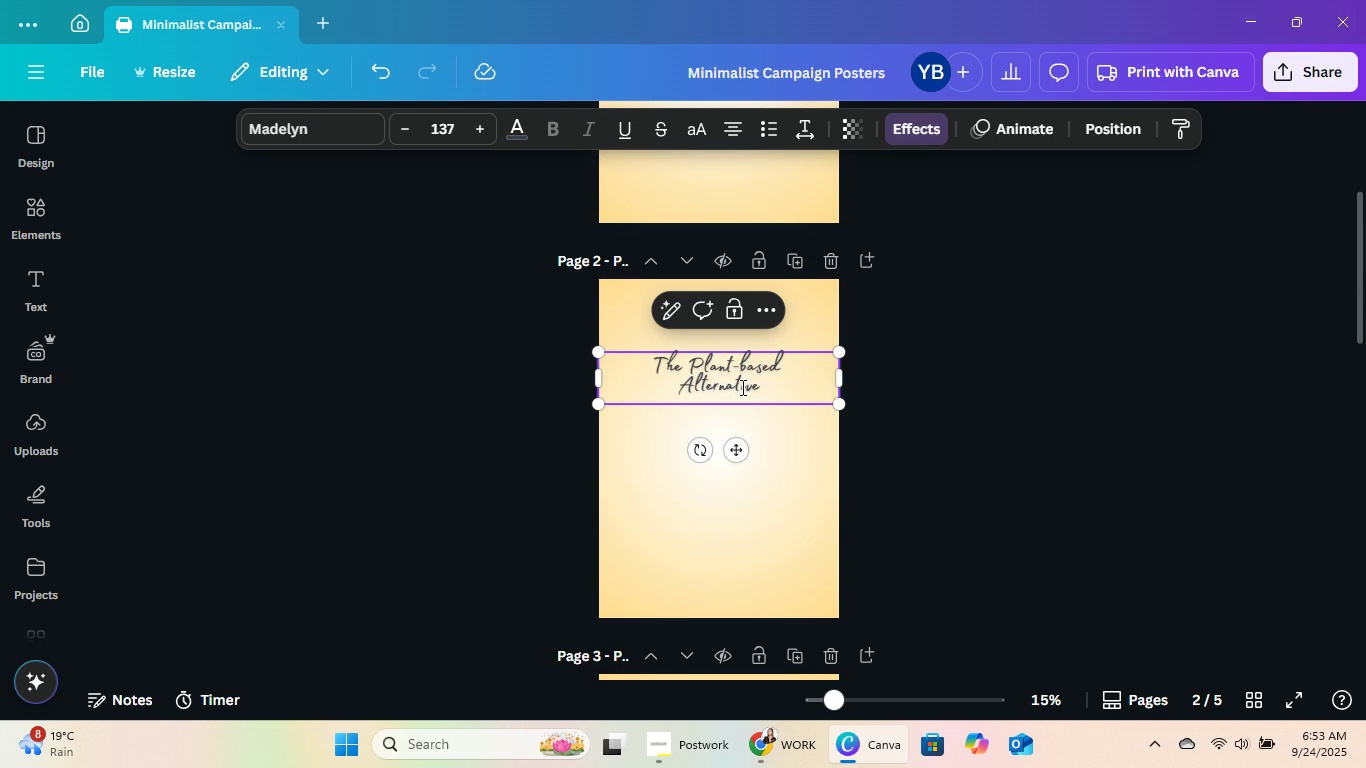 
key(Control+ControlLeft)
 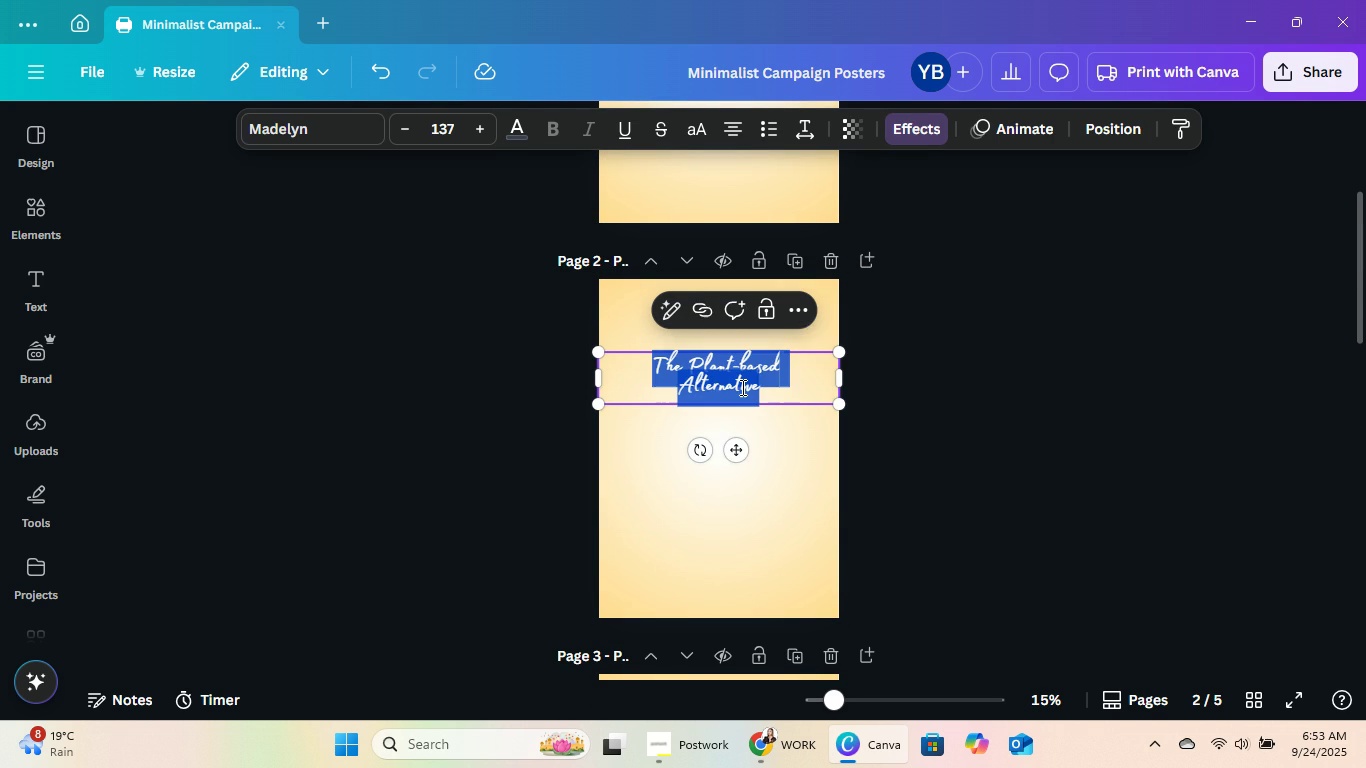 
key(Control+A)
 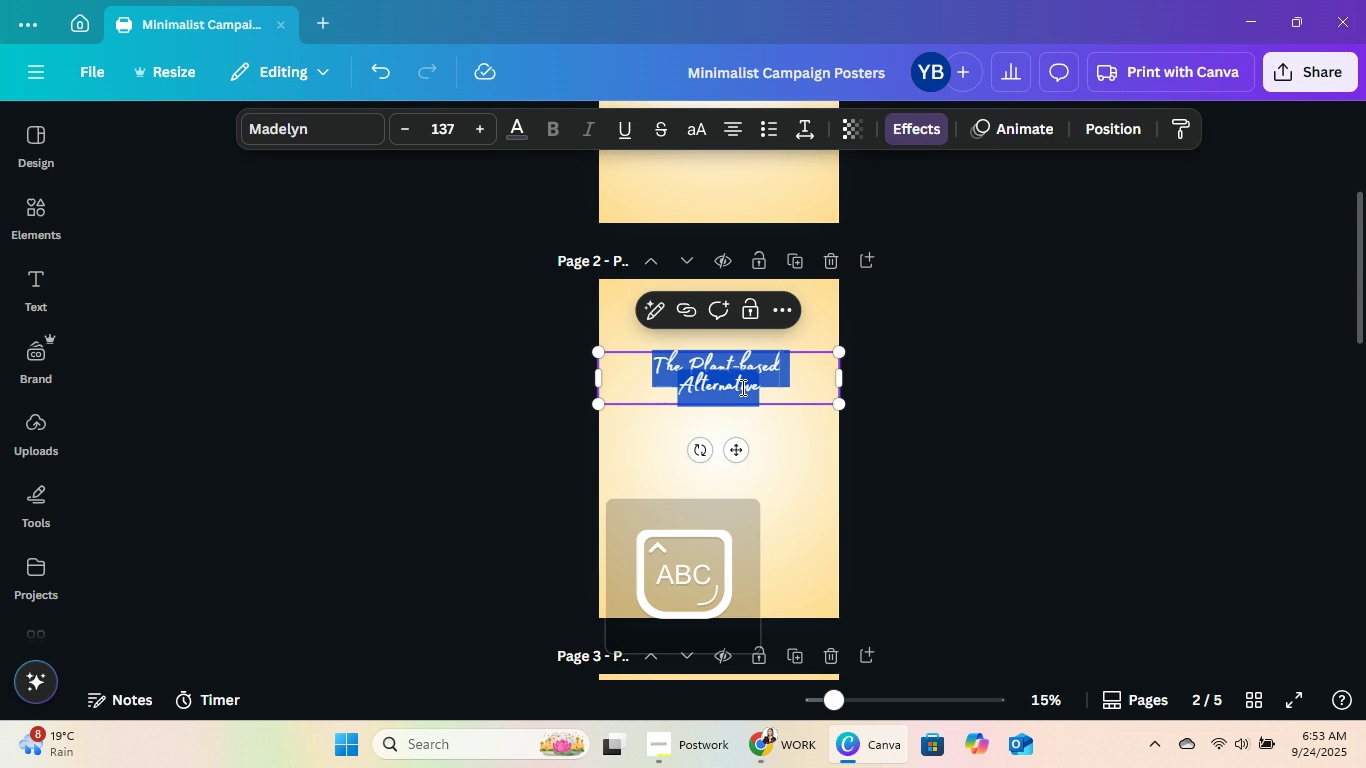 
type(Our Story)
 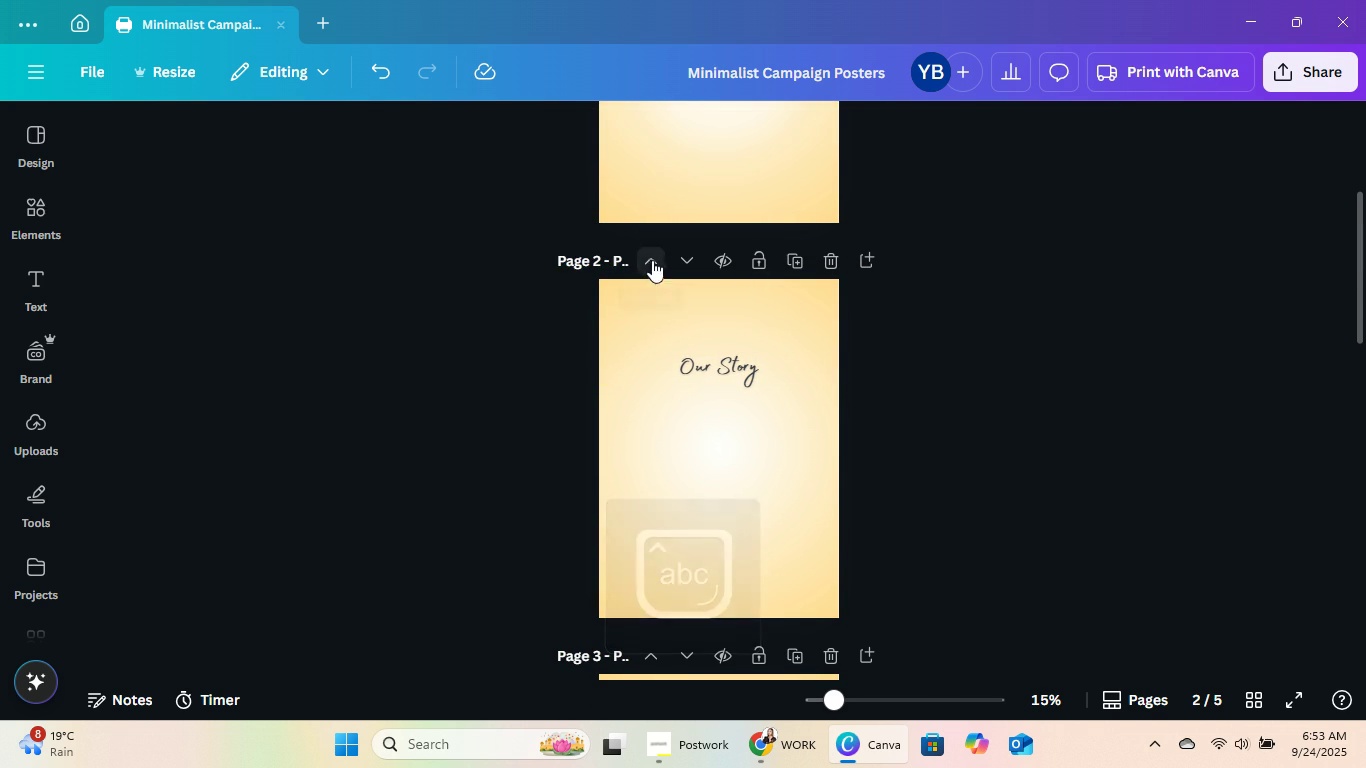 
scroll: coordinate [874, 419], scroll_direction: down, amount: 6.0
 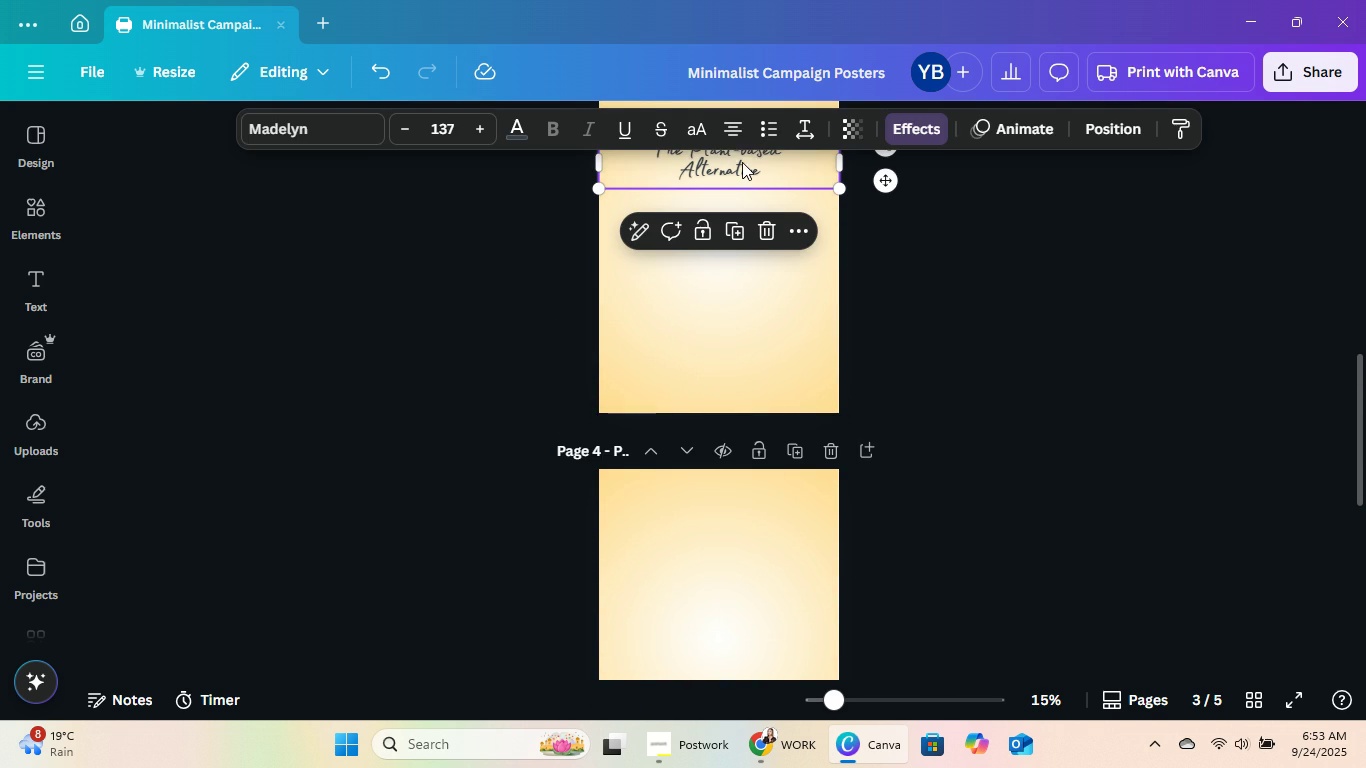 
left_click([742, 161])
 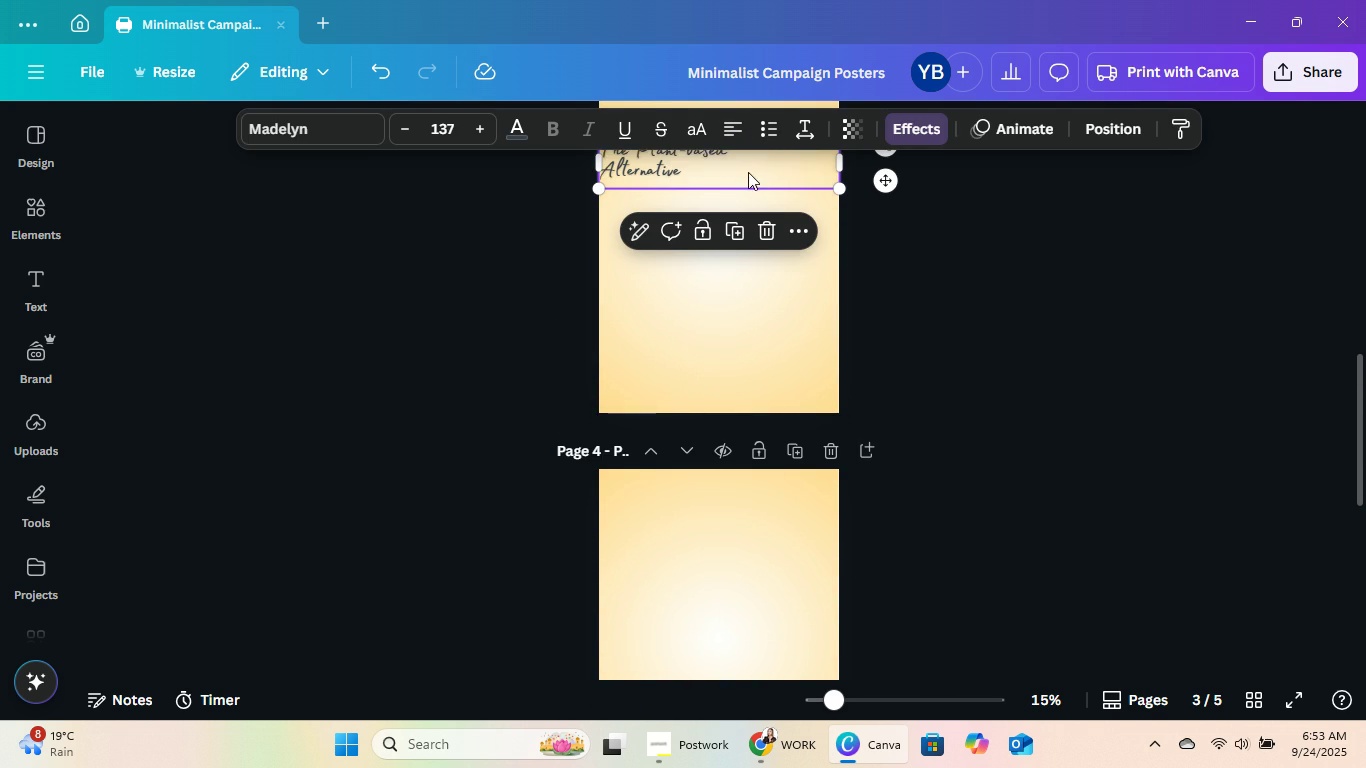 
left_click([891, 217])